 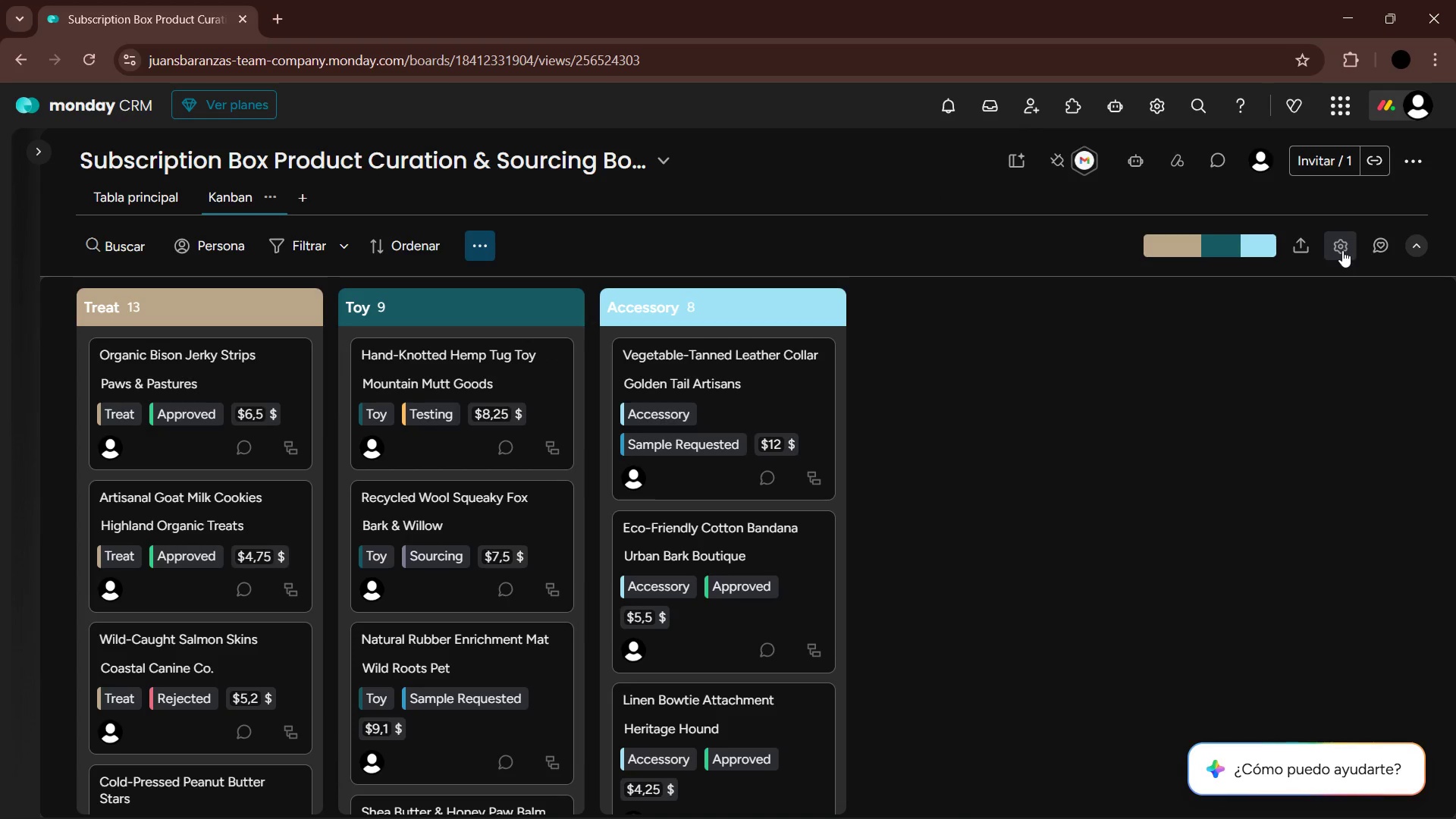 
left_click([1226, 400])
 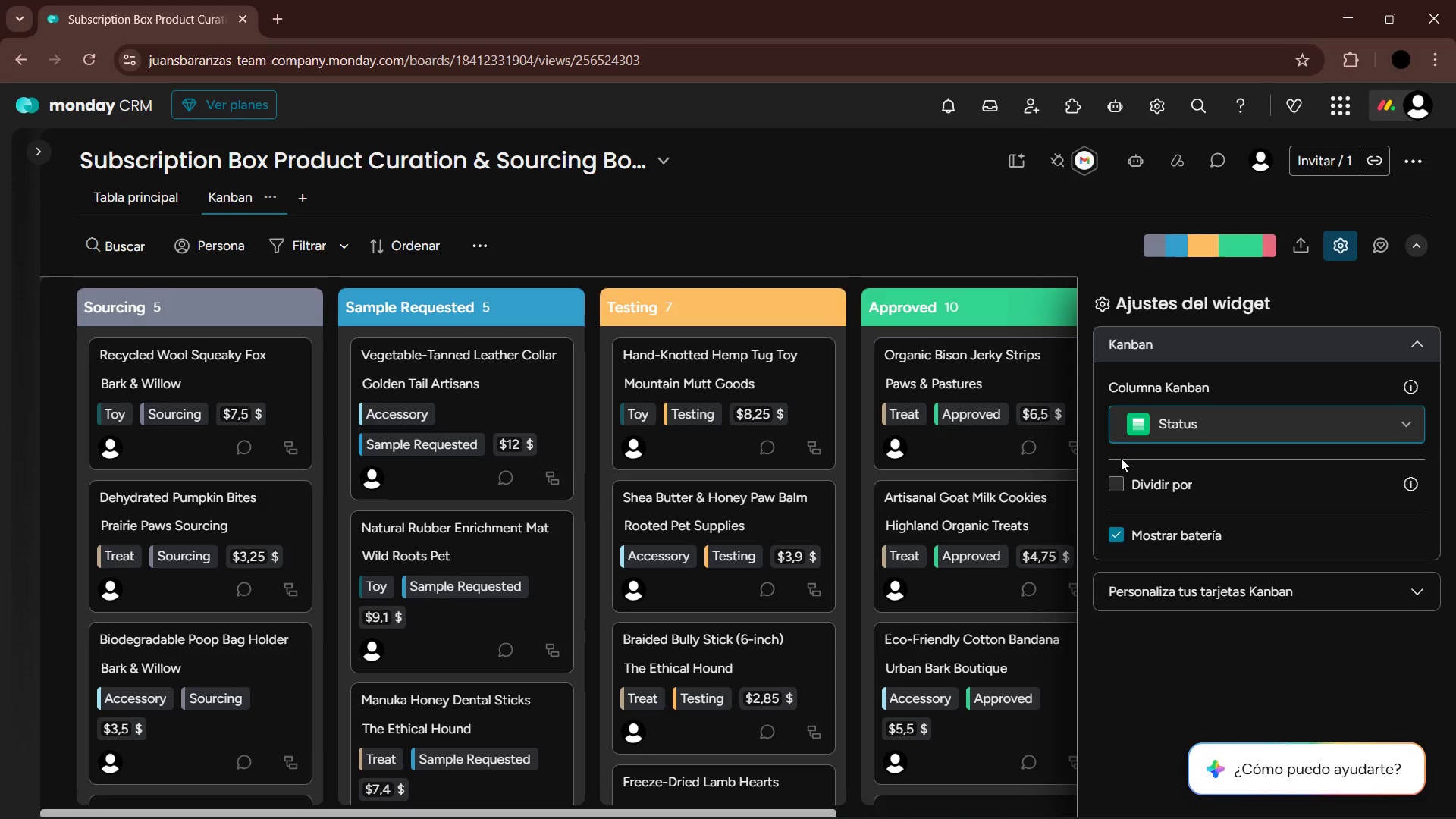 
left_click([1344, 246])
 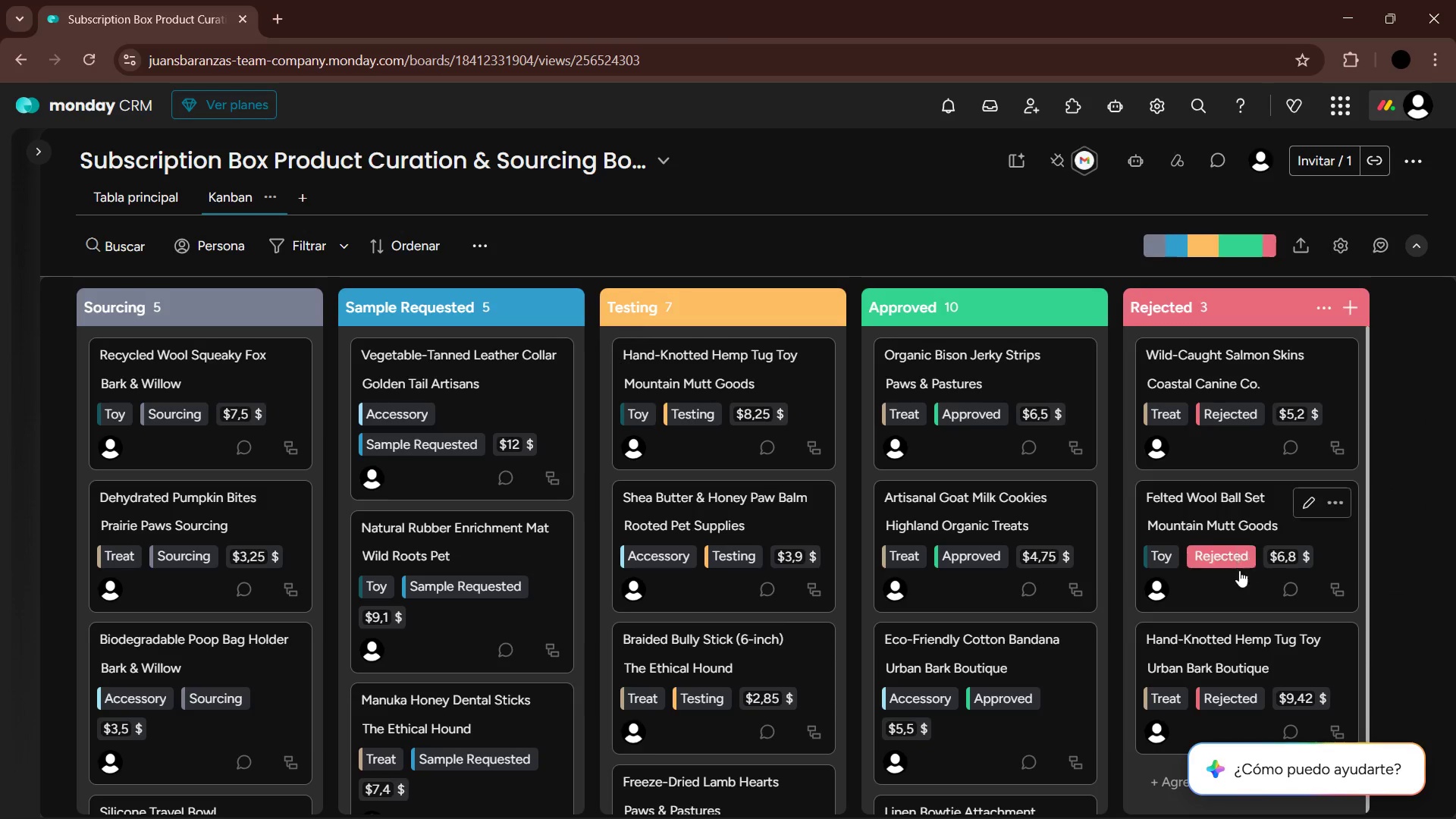 
scroll: coordinate [228, 577], scroll_direction: down, amount: 8.0
 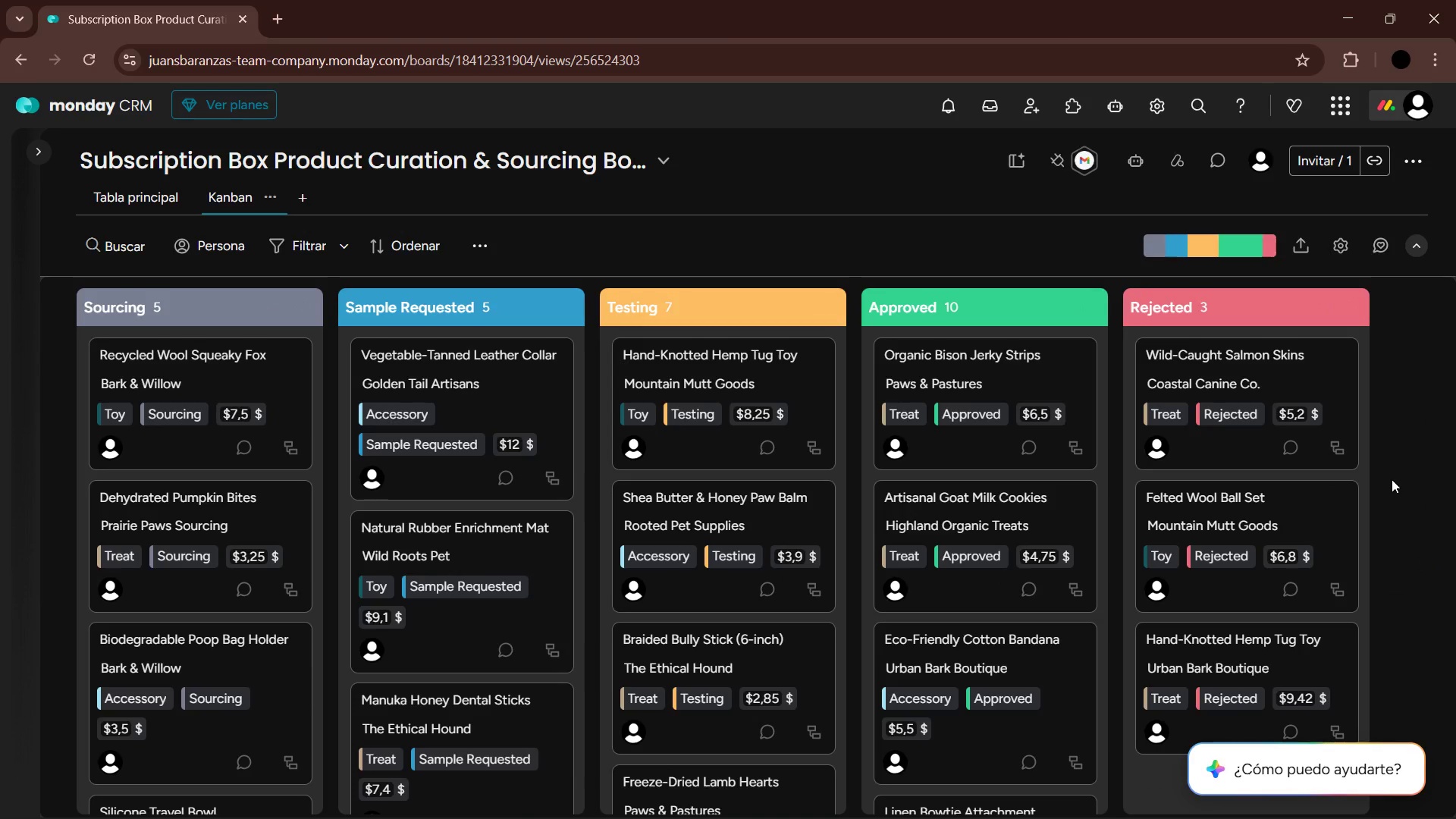 
wait(18.48)
 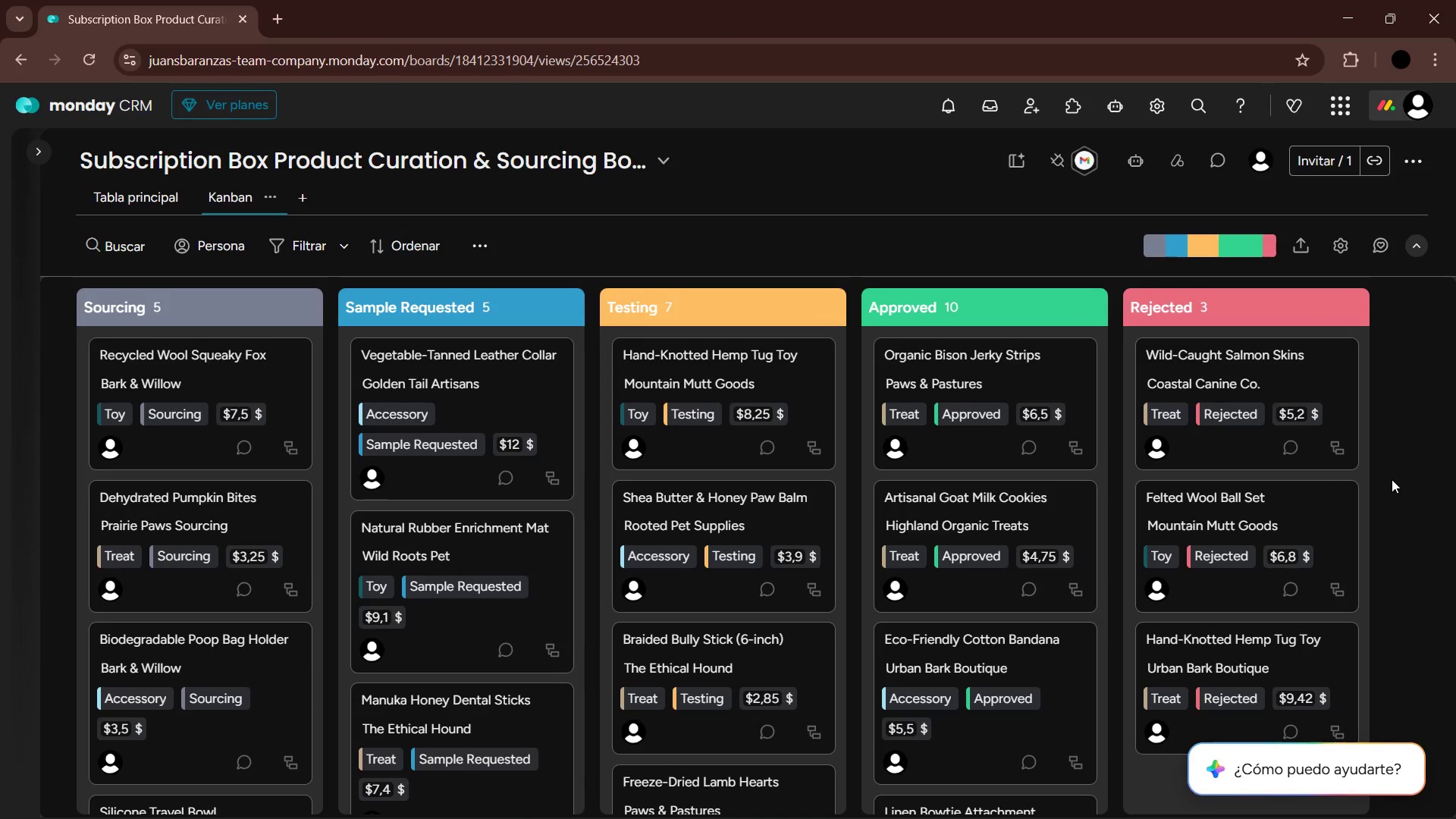 
left_click([921, 803])
 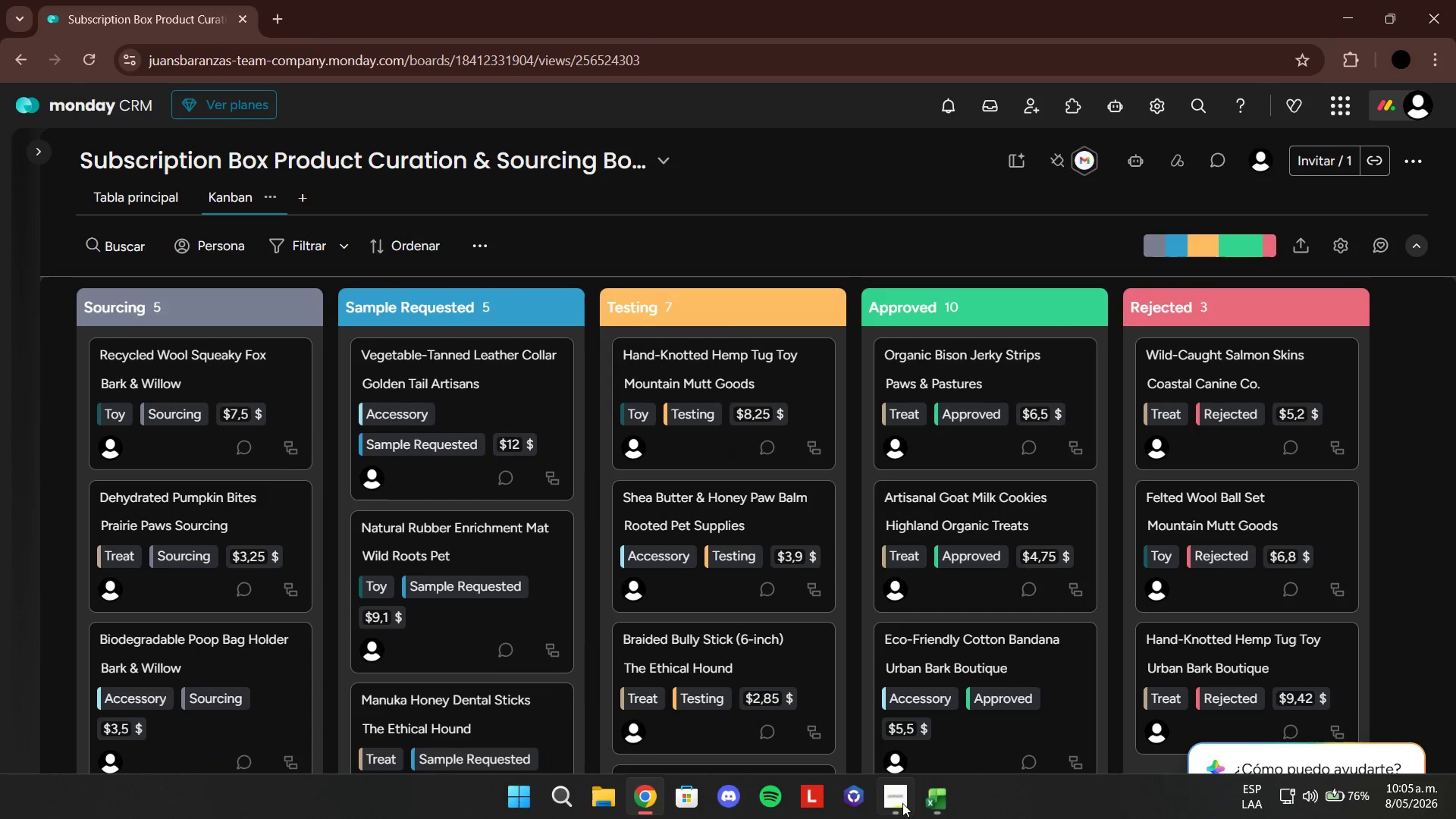 
double_click([896, 803])